 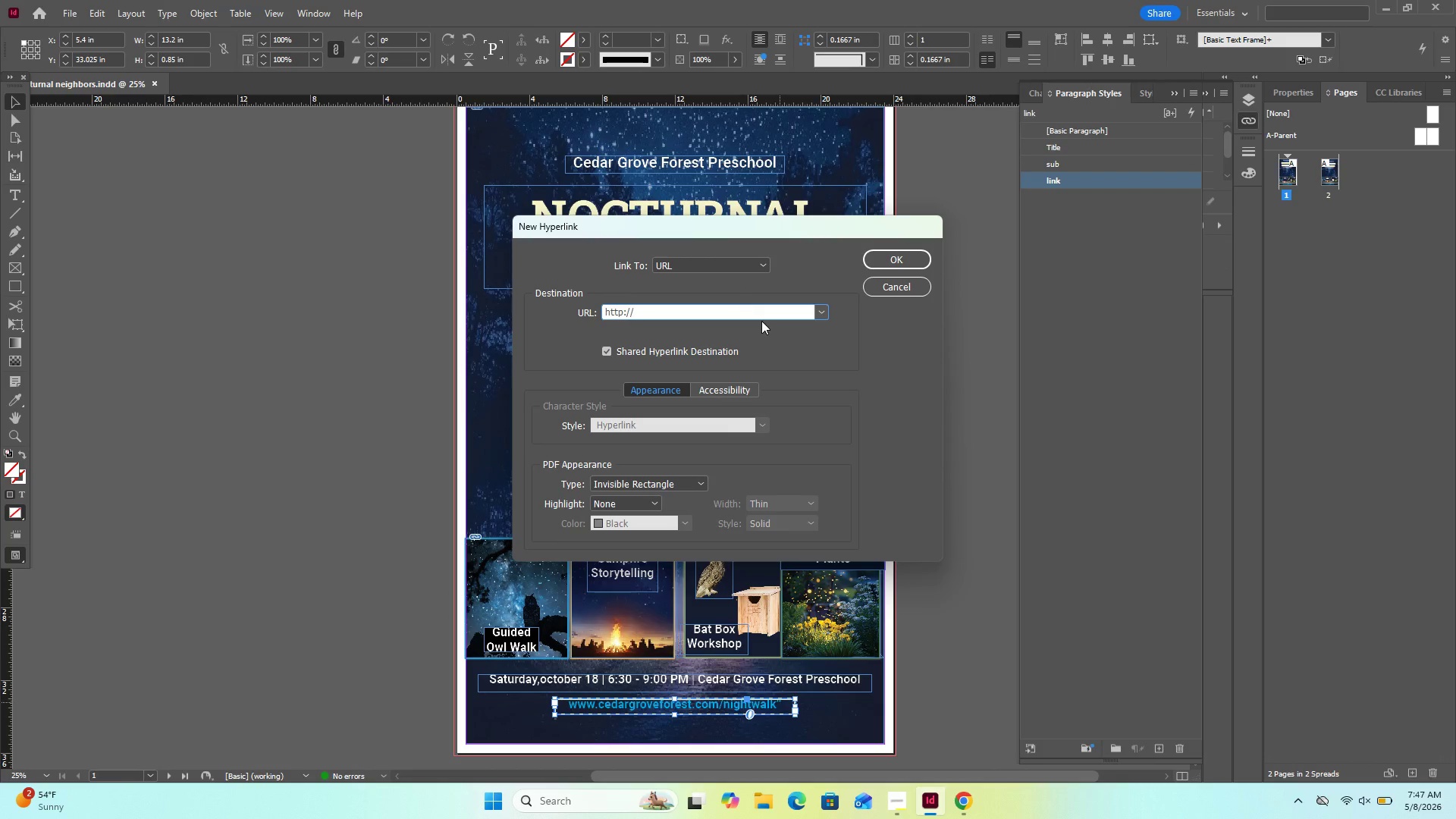 
key(Control+V)
 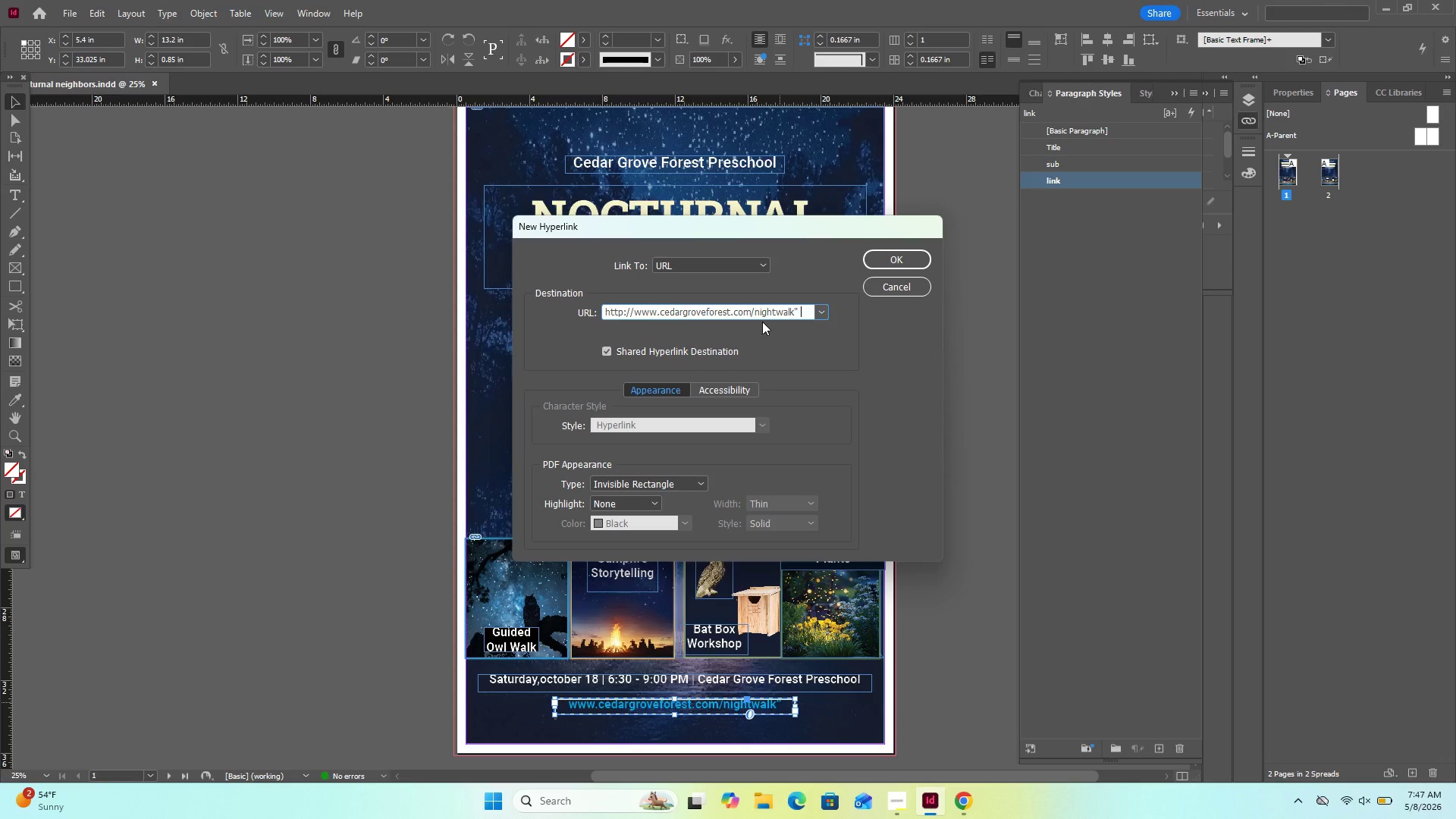 
key(Backspace)
 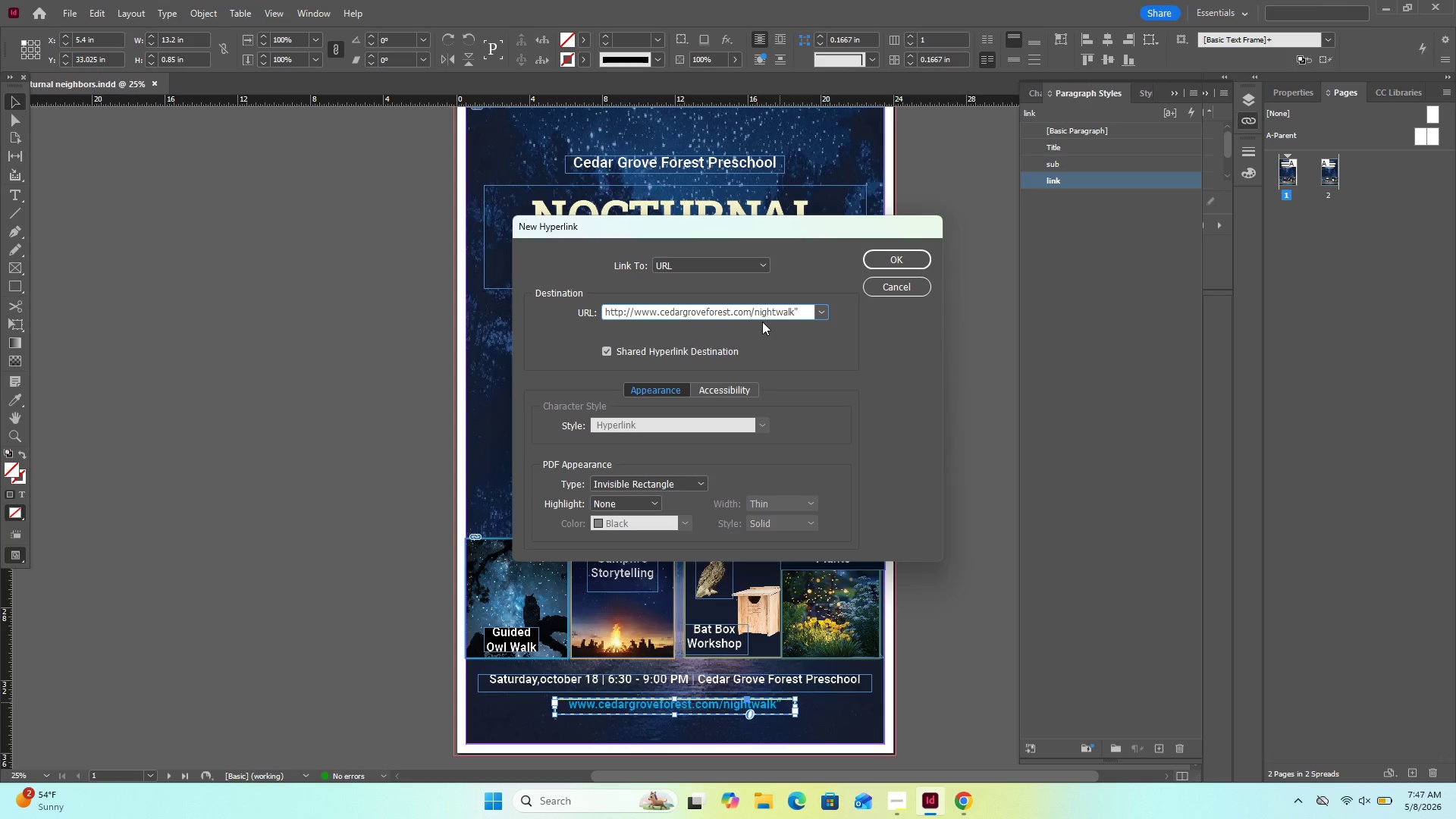 
key(Backspace)
 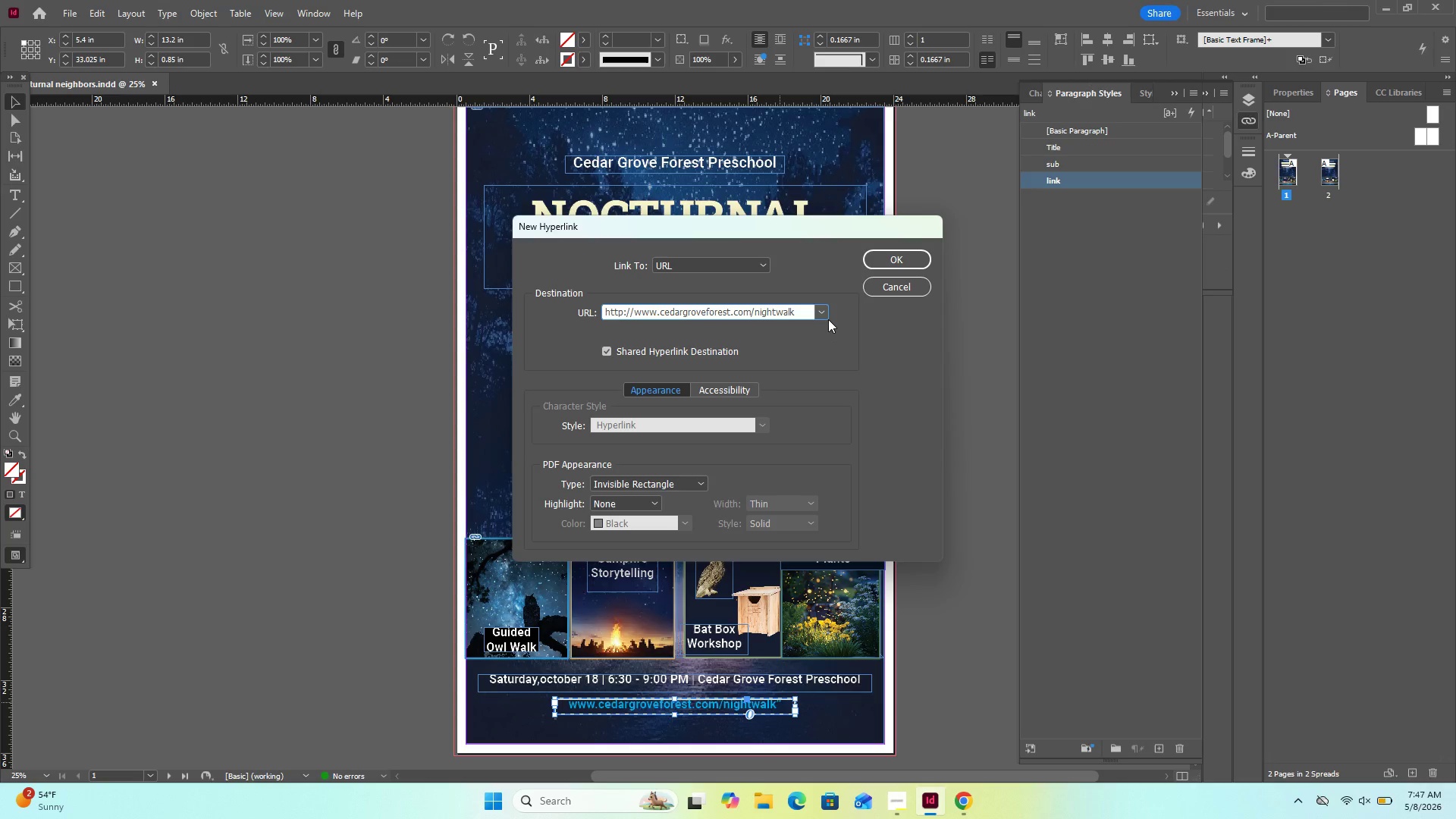 
left_click([821, 308])
 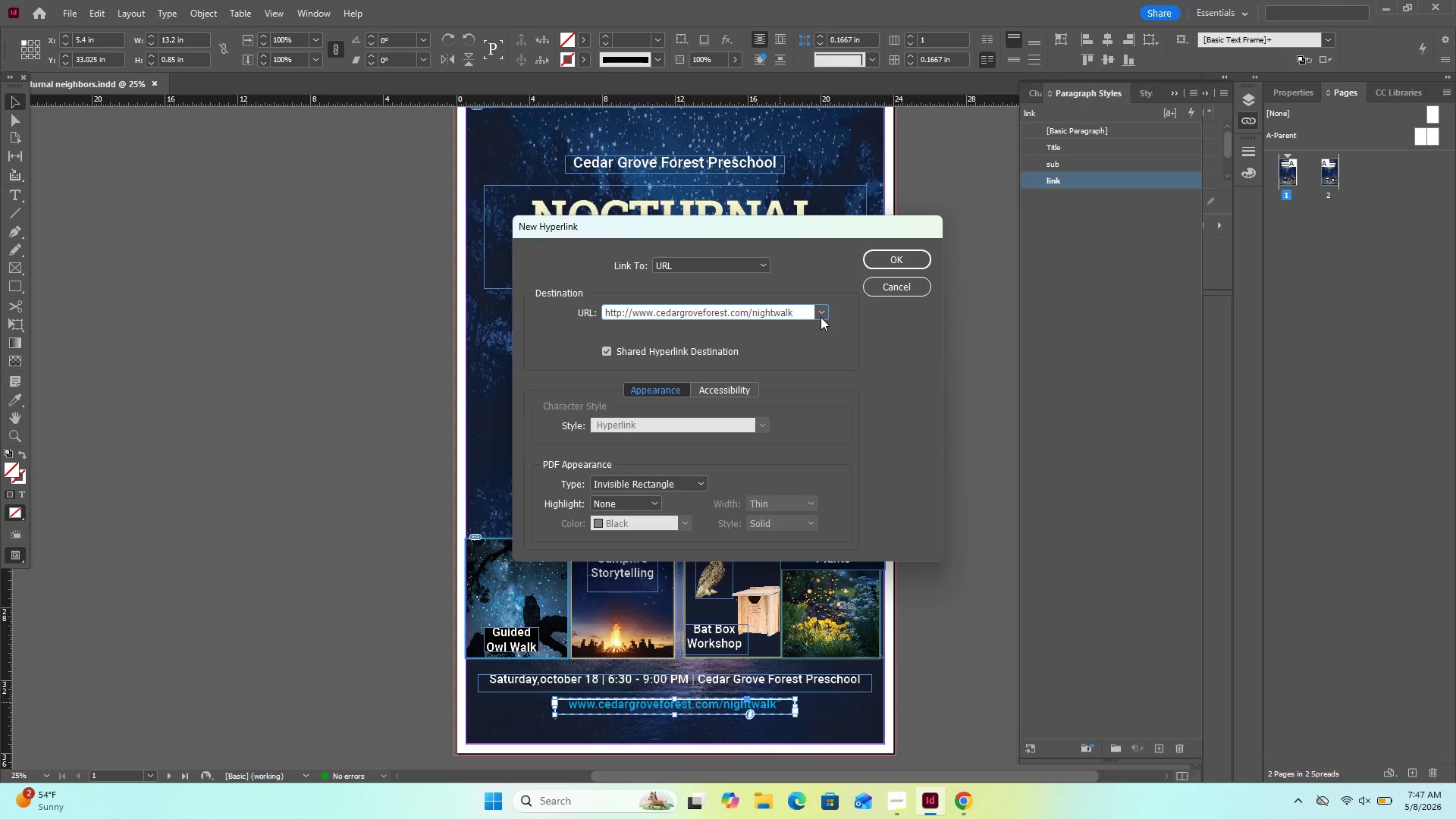 
left_click([821, 317])
 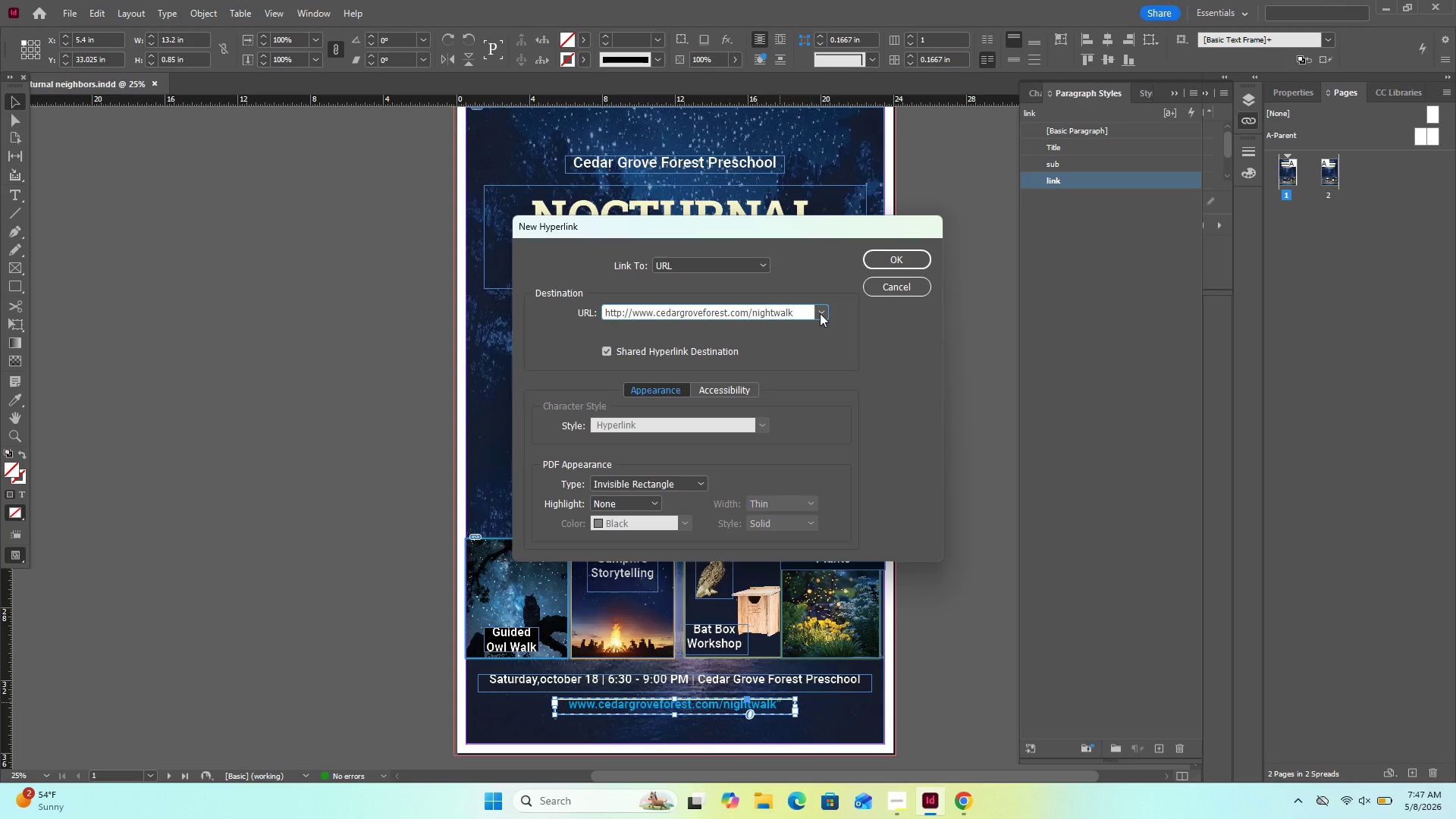 
left_click([820, 313])
 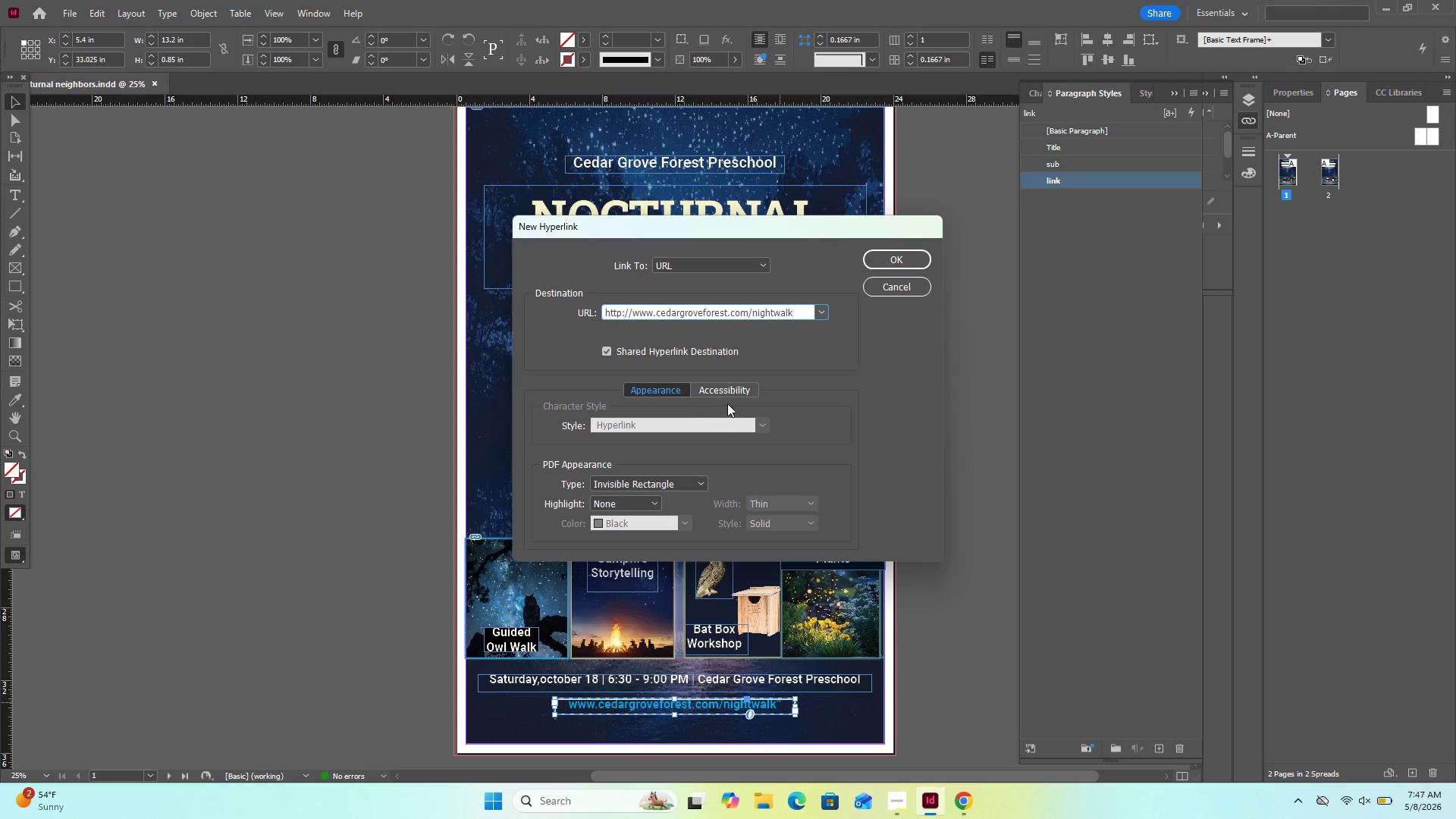 
left_click([645, 328])
 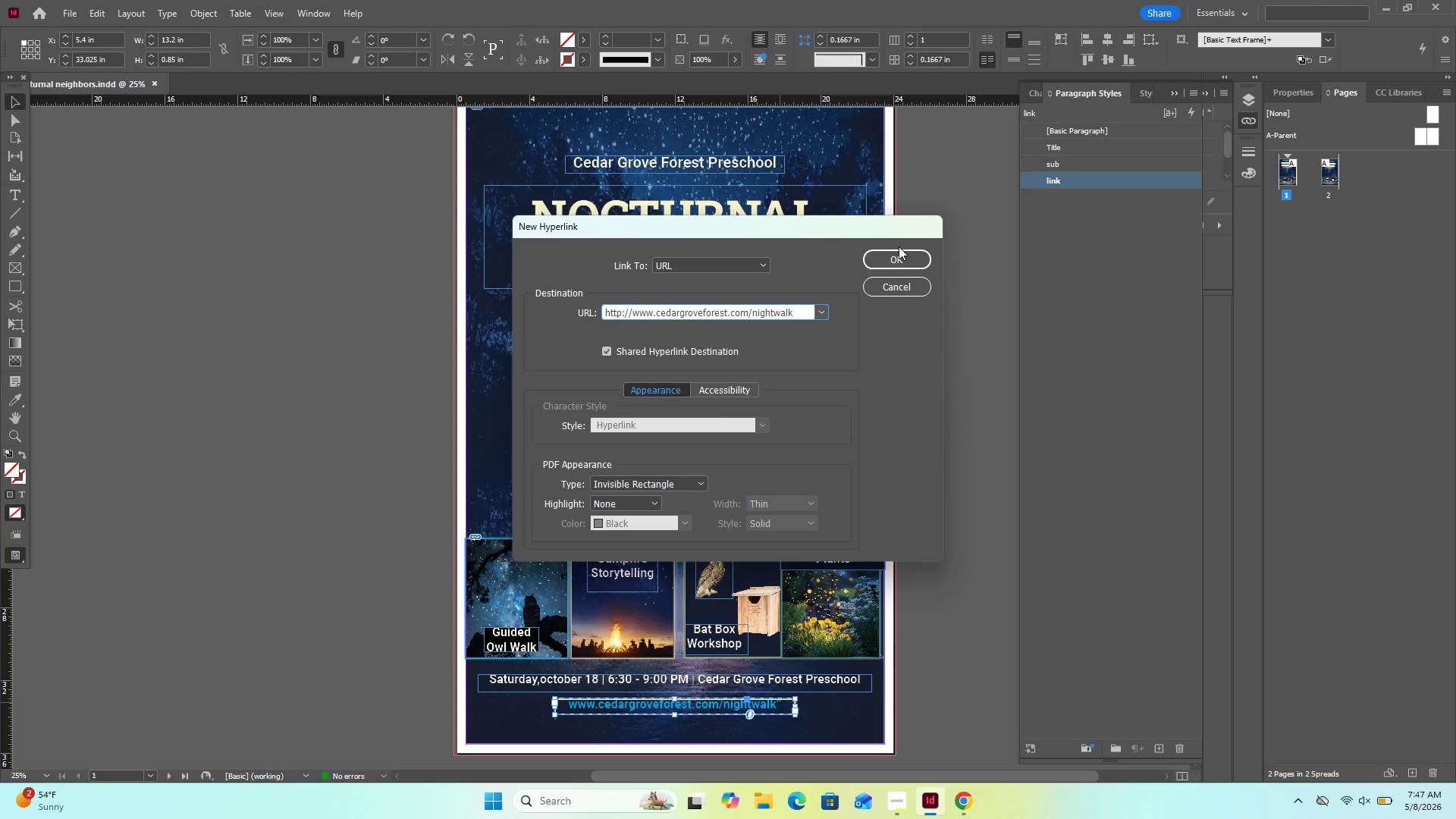 
left_click([897, 257])
 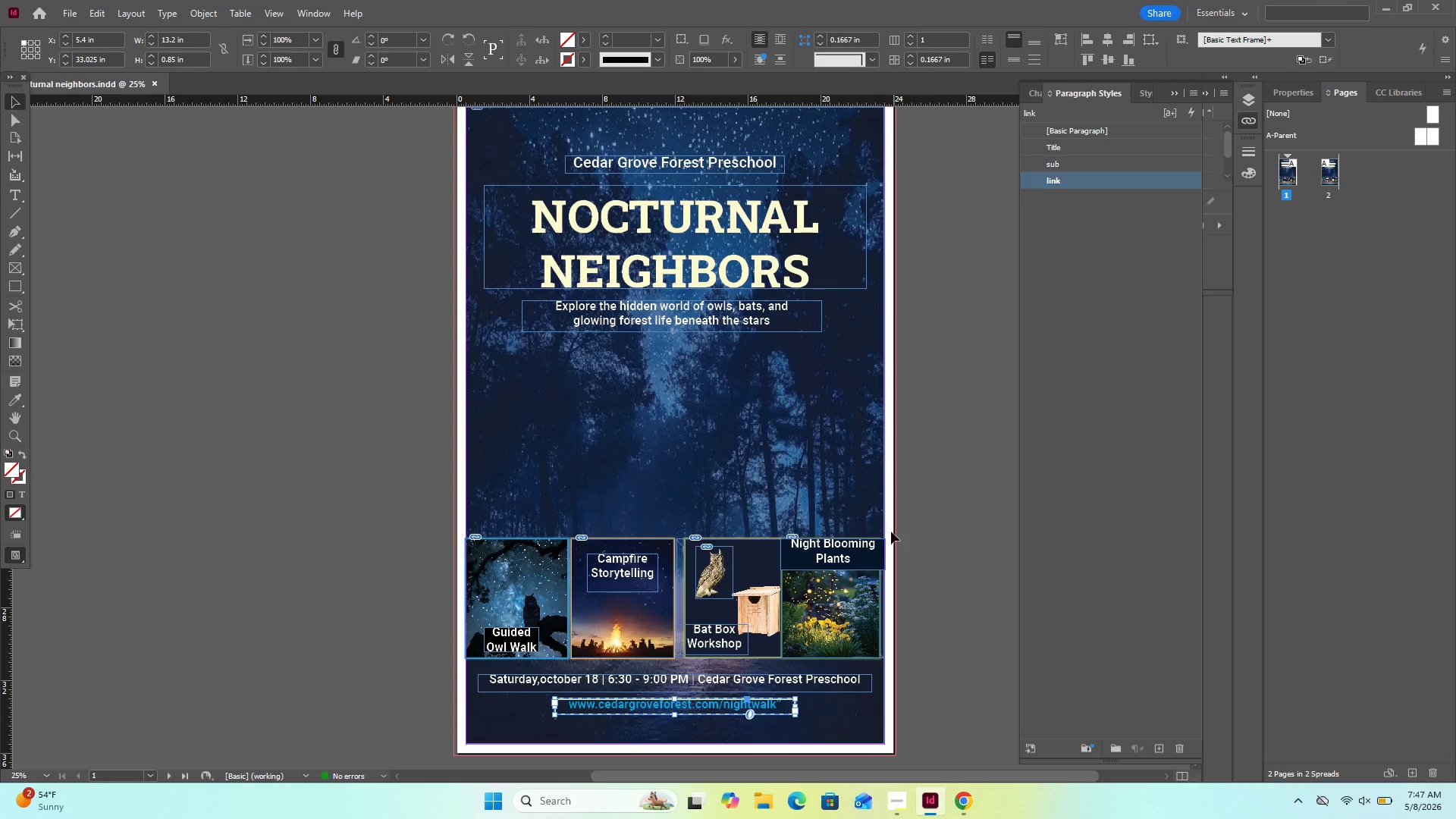 
left_click([914, 568])
 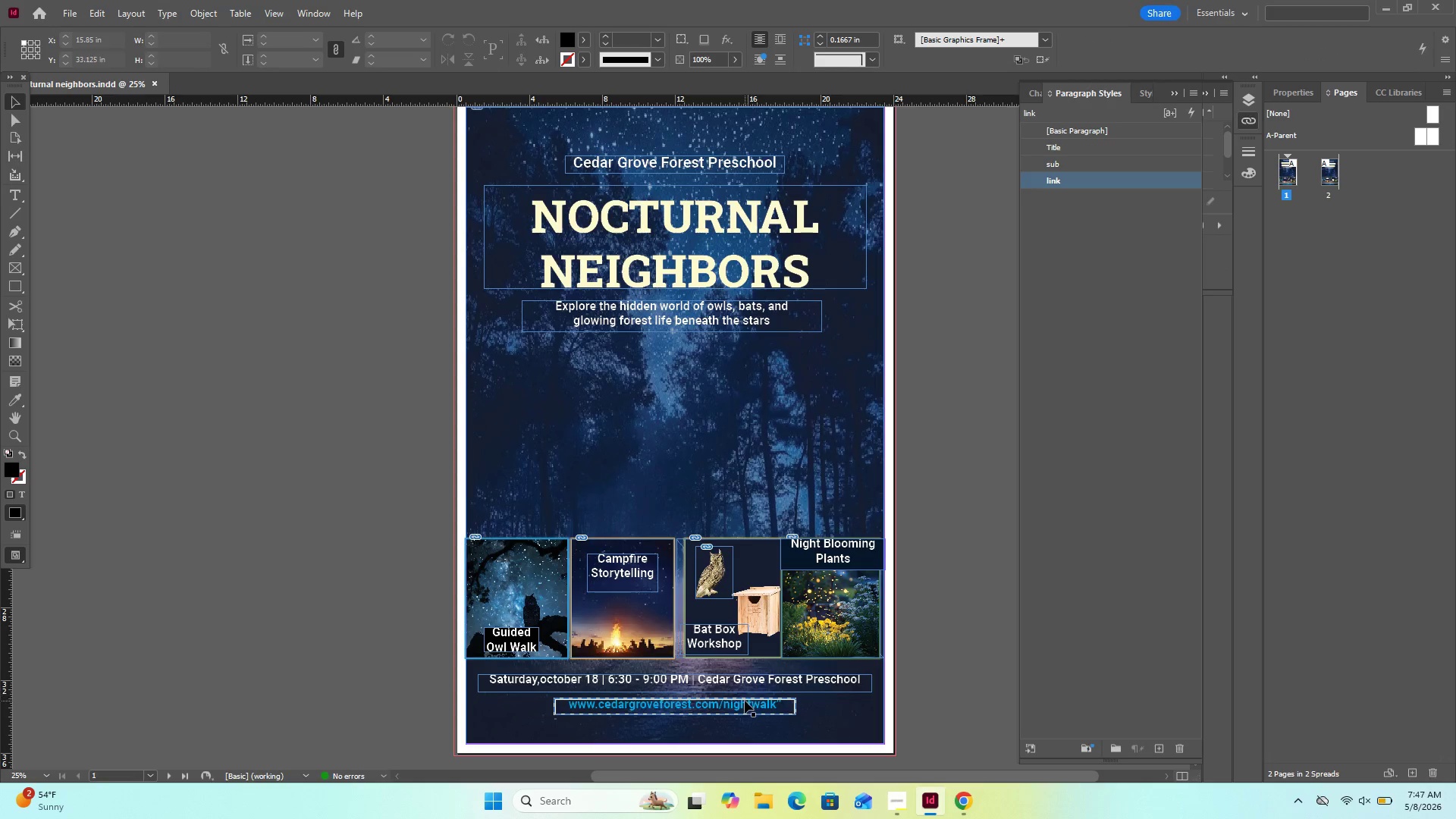 
left_click([745, 701])
 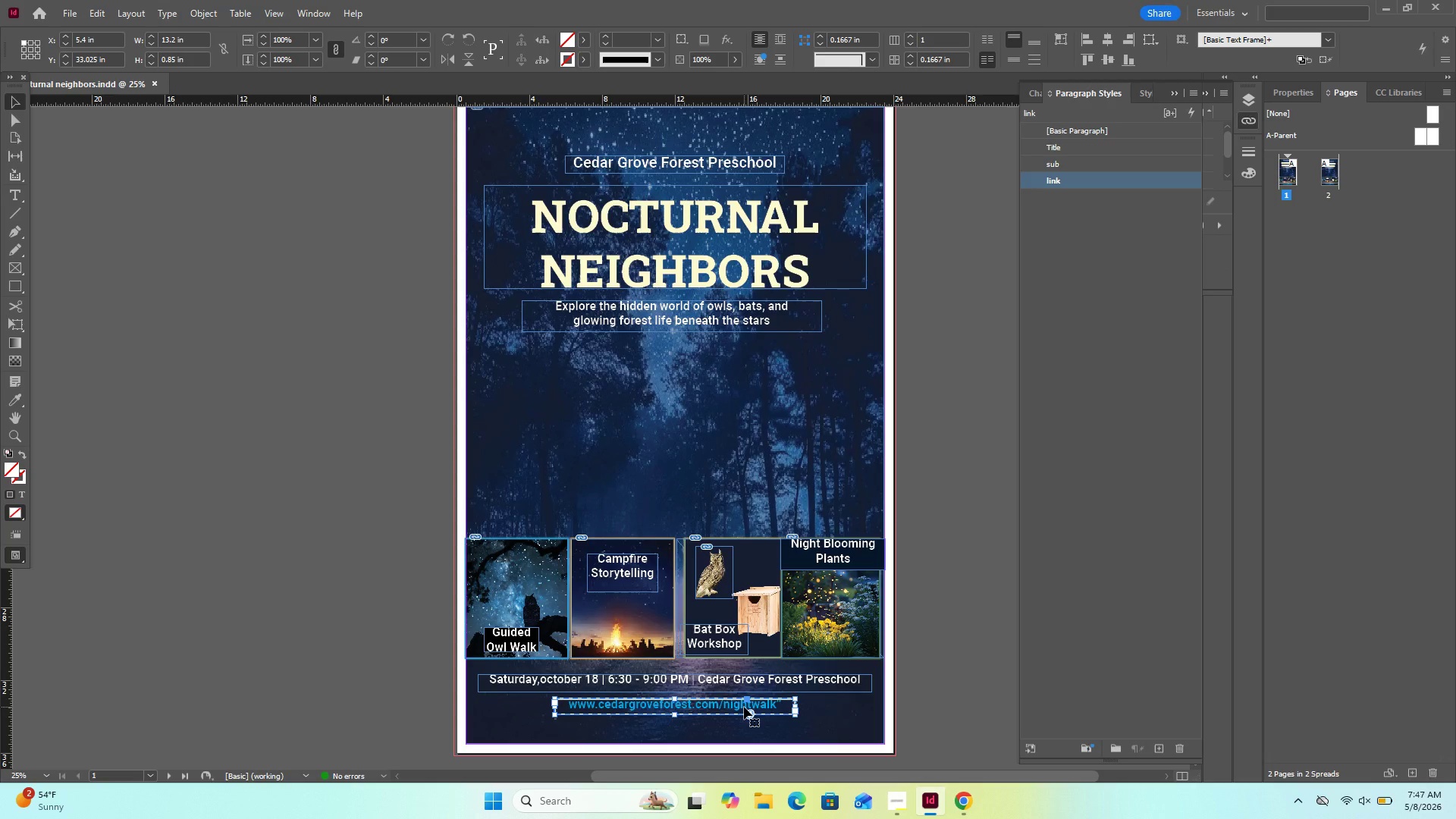 
double_click([744, 707])
 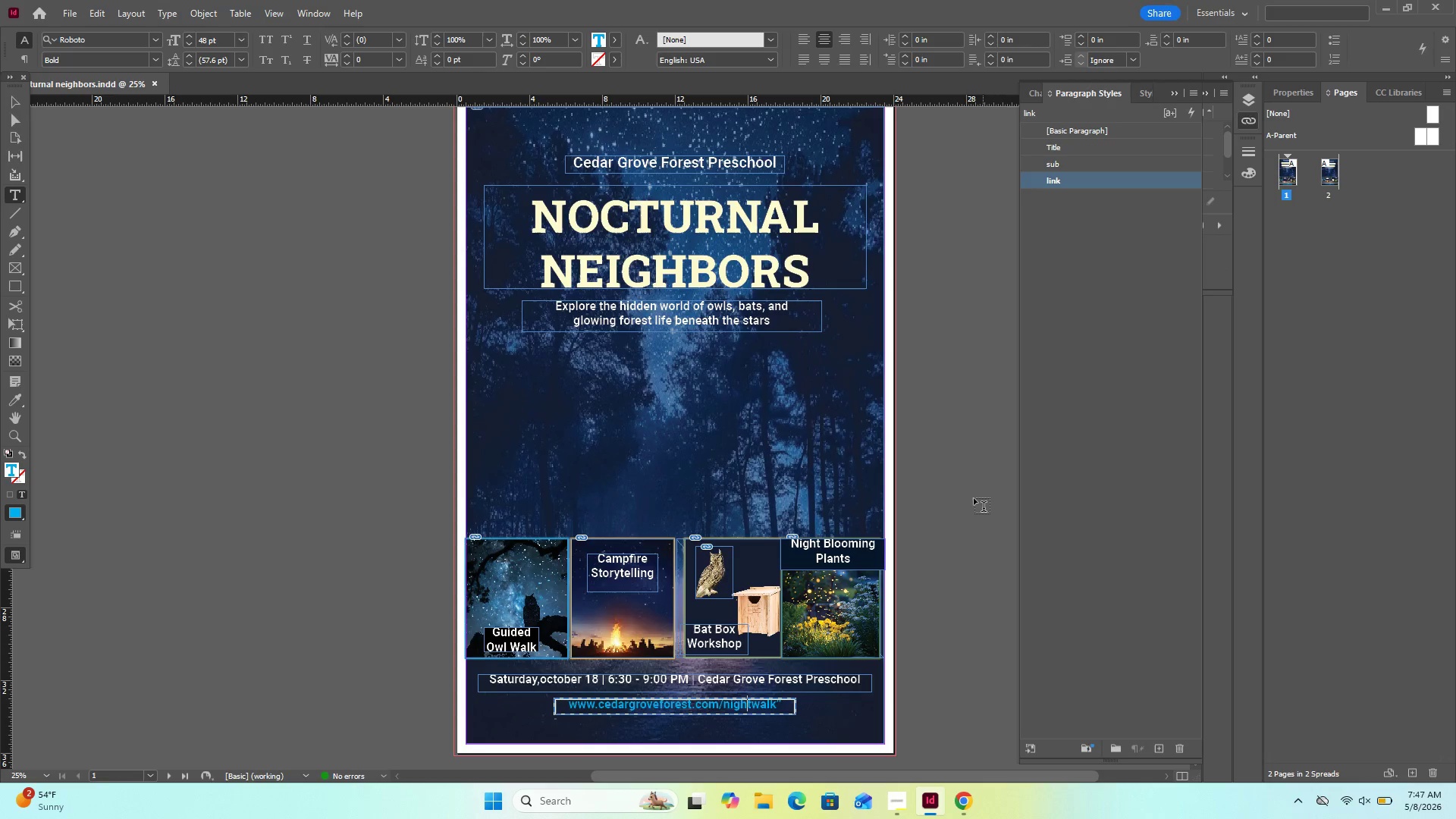 
left_click([974, 498])
 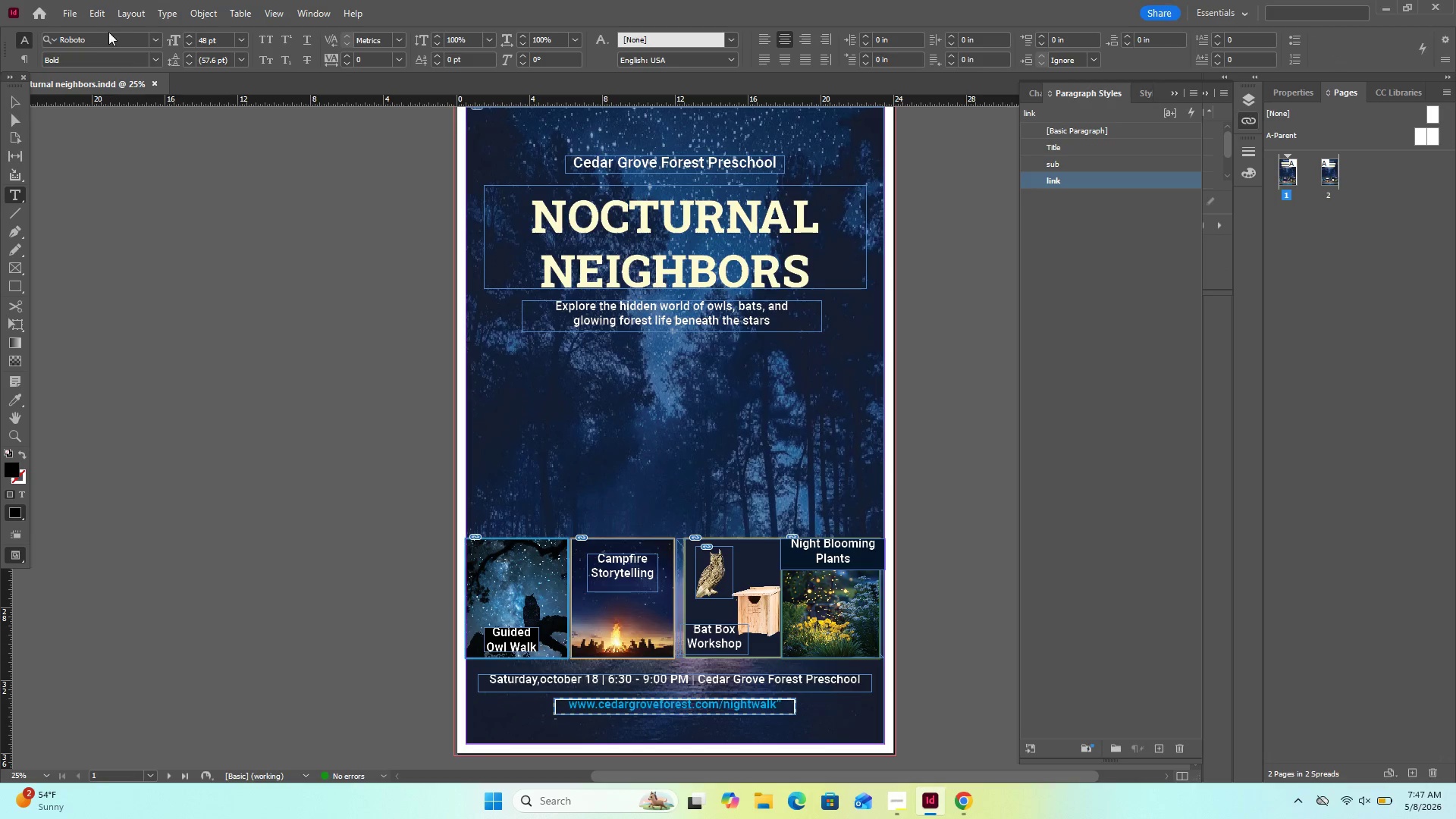 
left_click([72, 11])
 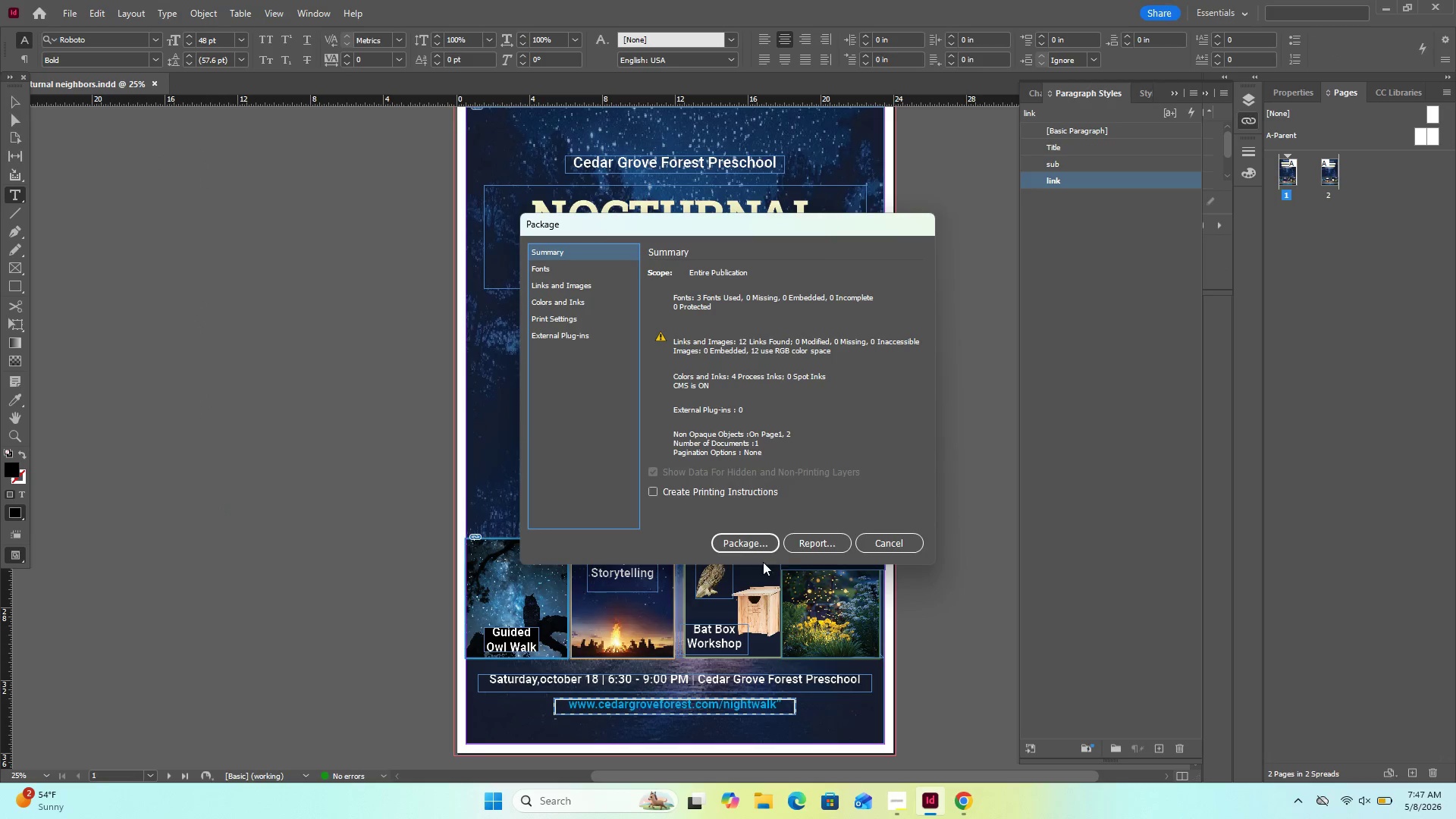 
left_click([763, 541])
 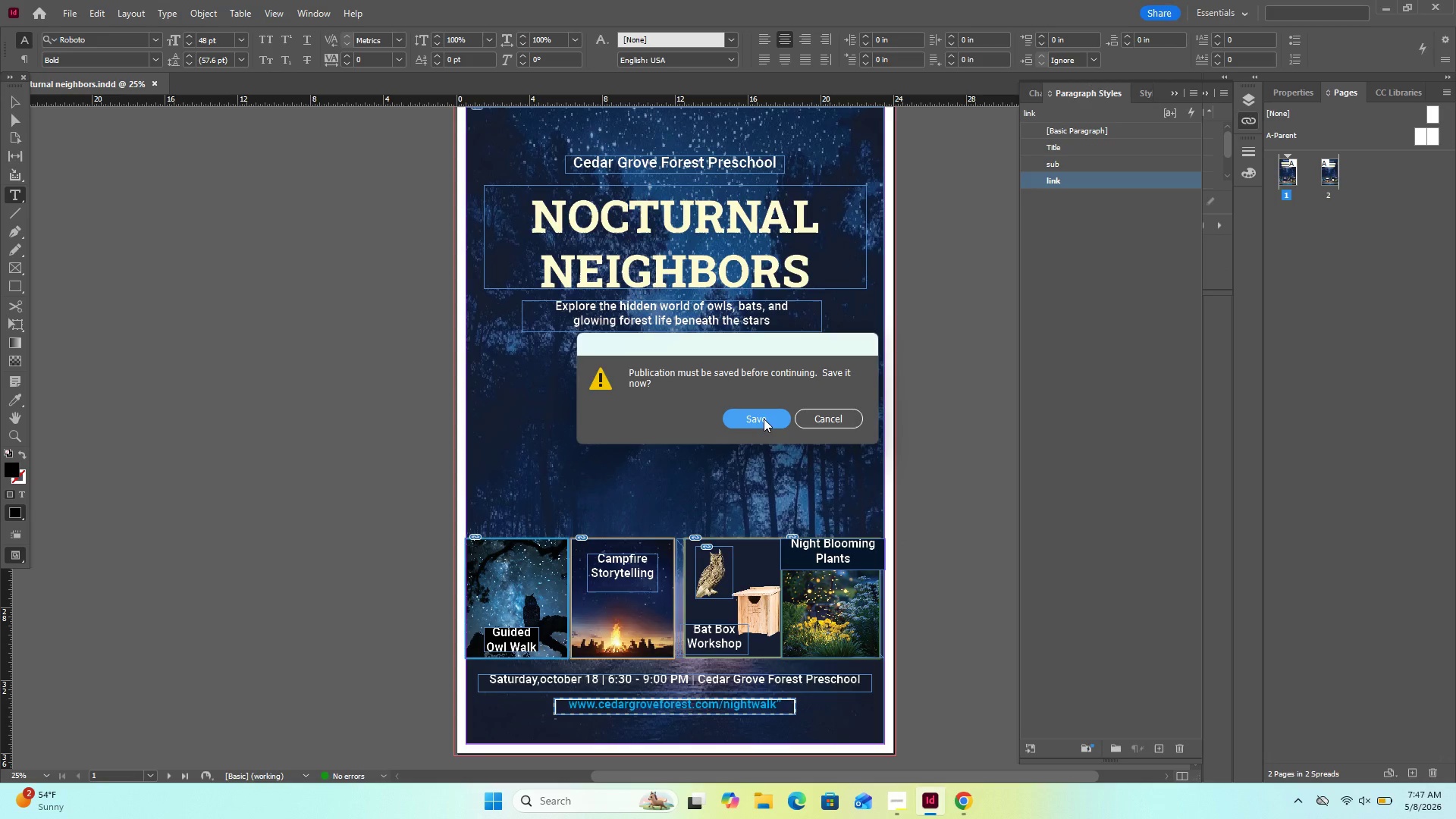 
left_click([765, 418])
 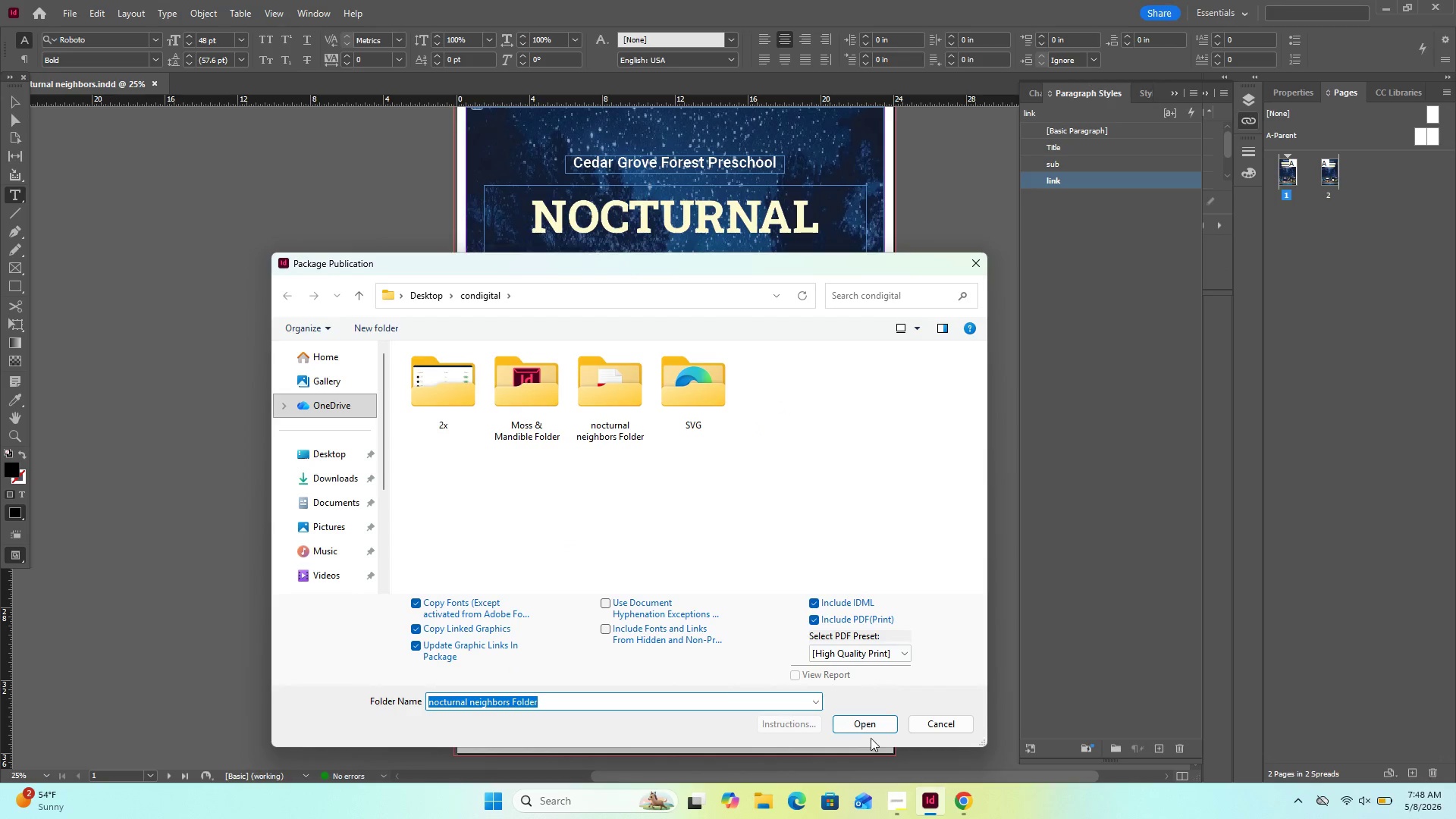 
wait(8.06)
 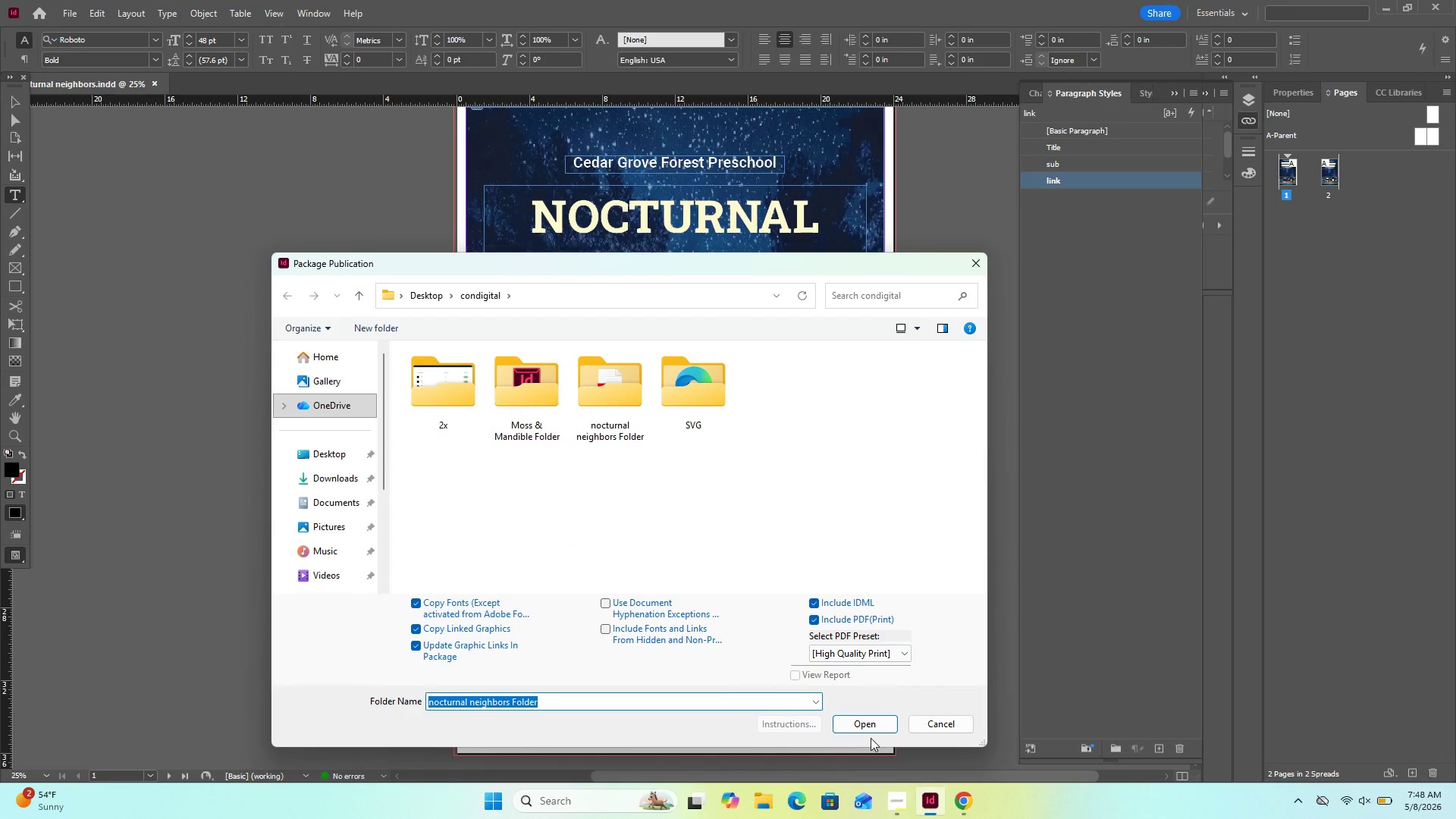 
left_click([870, 723])
 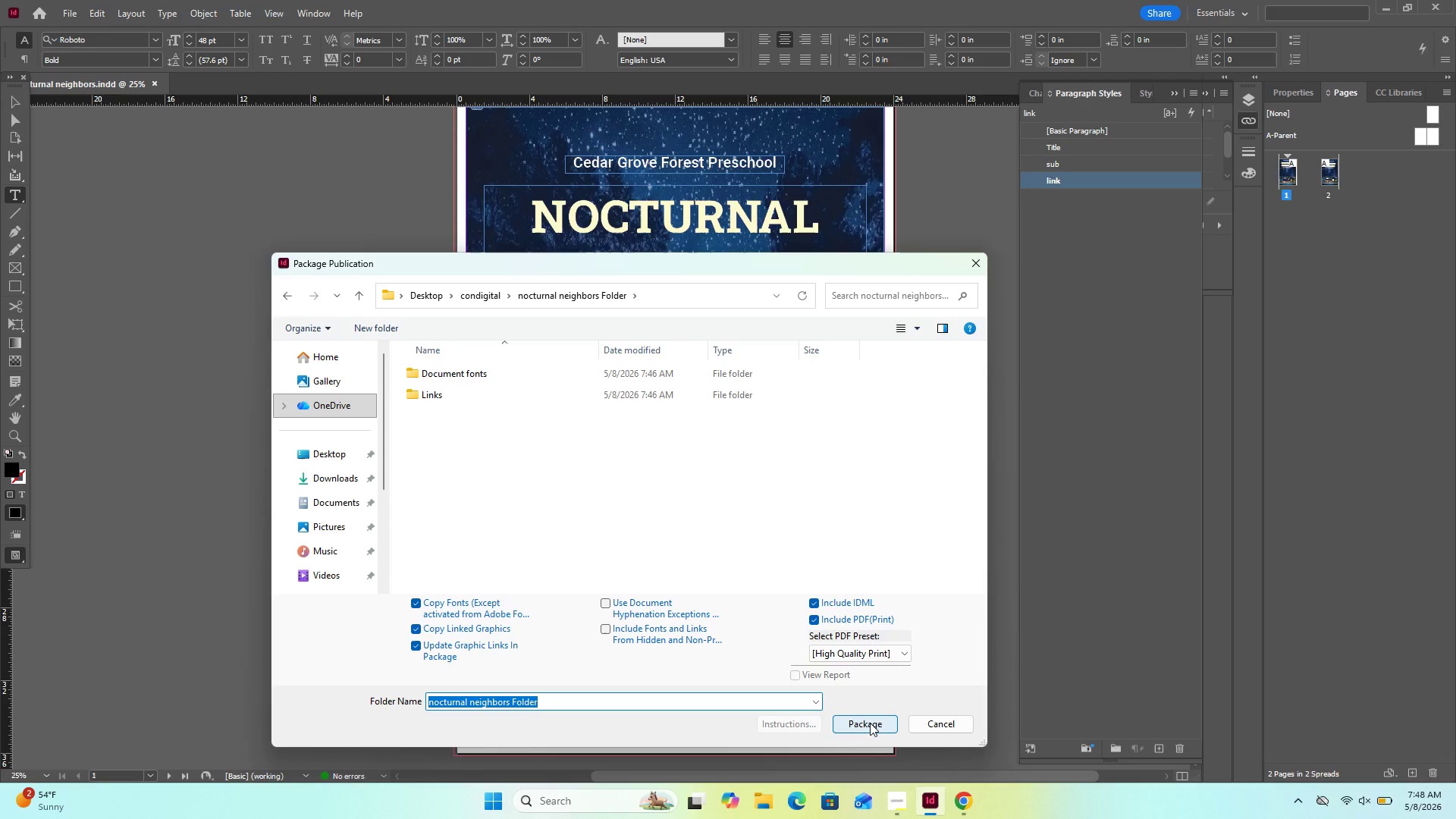 
left_click([870, 723])
 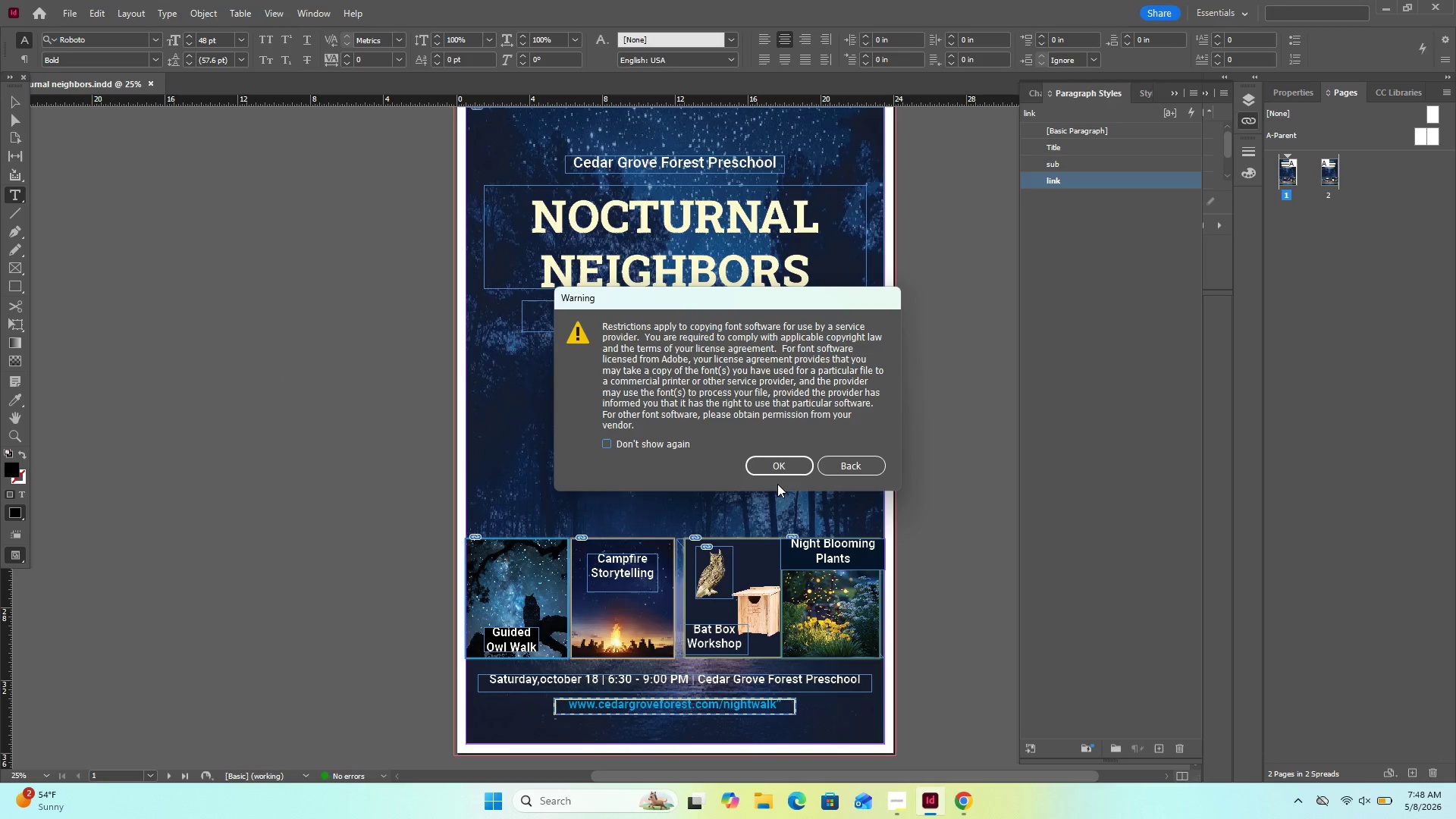 
left_click([777, 465])
 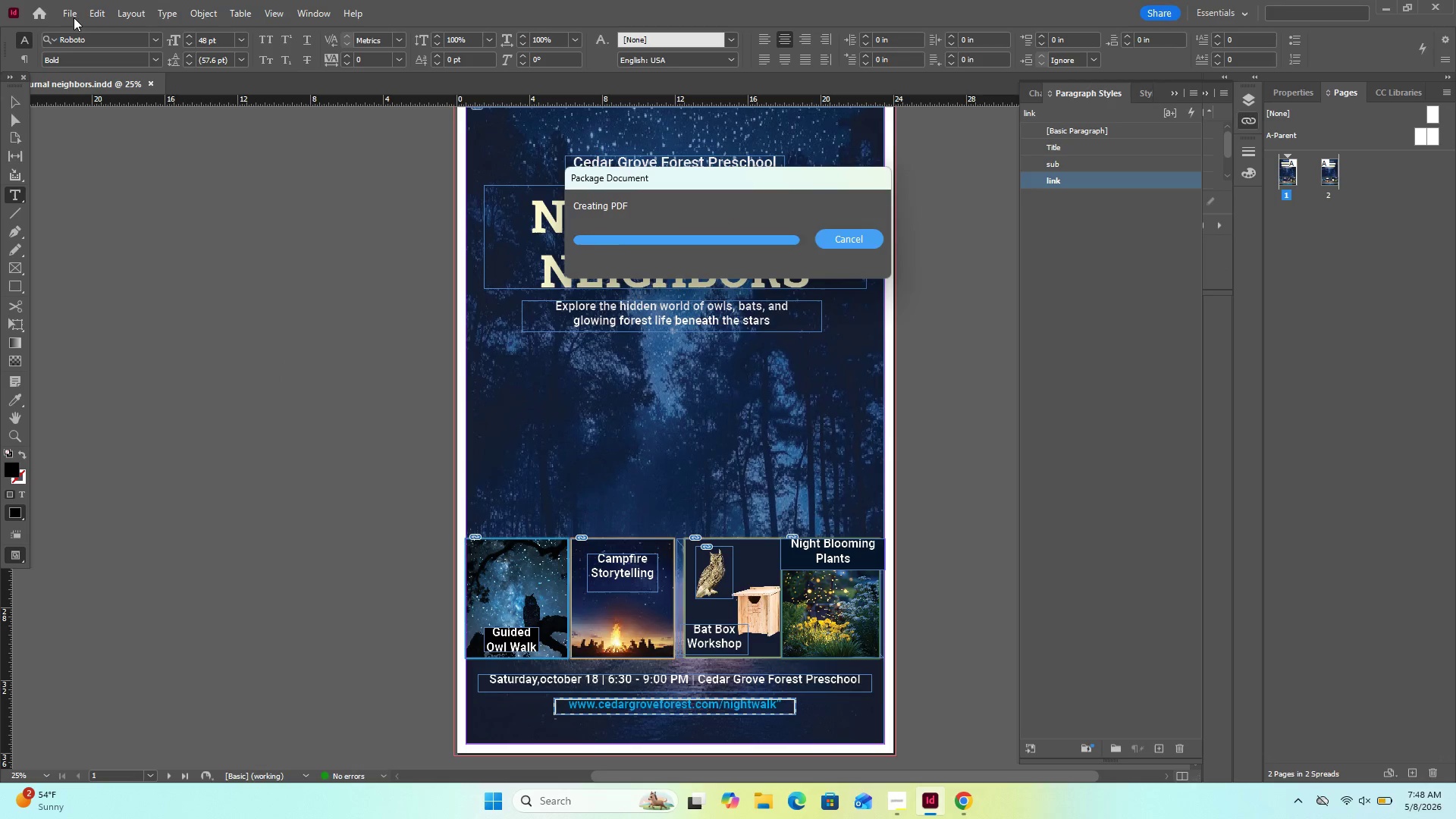 
left_click([71, 14])
 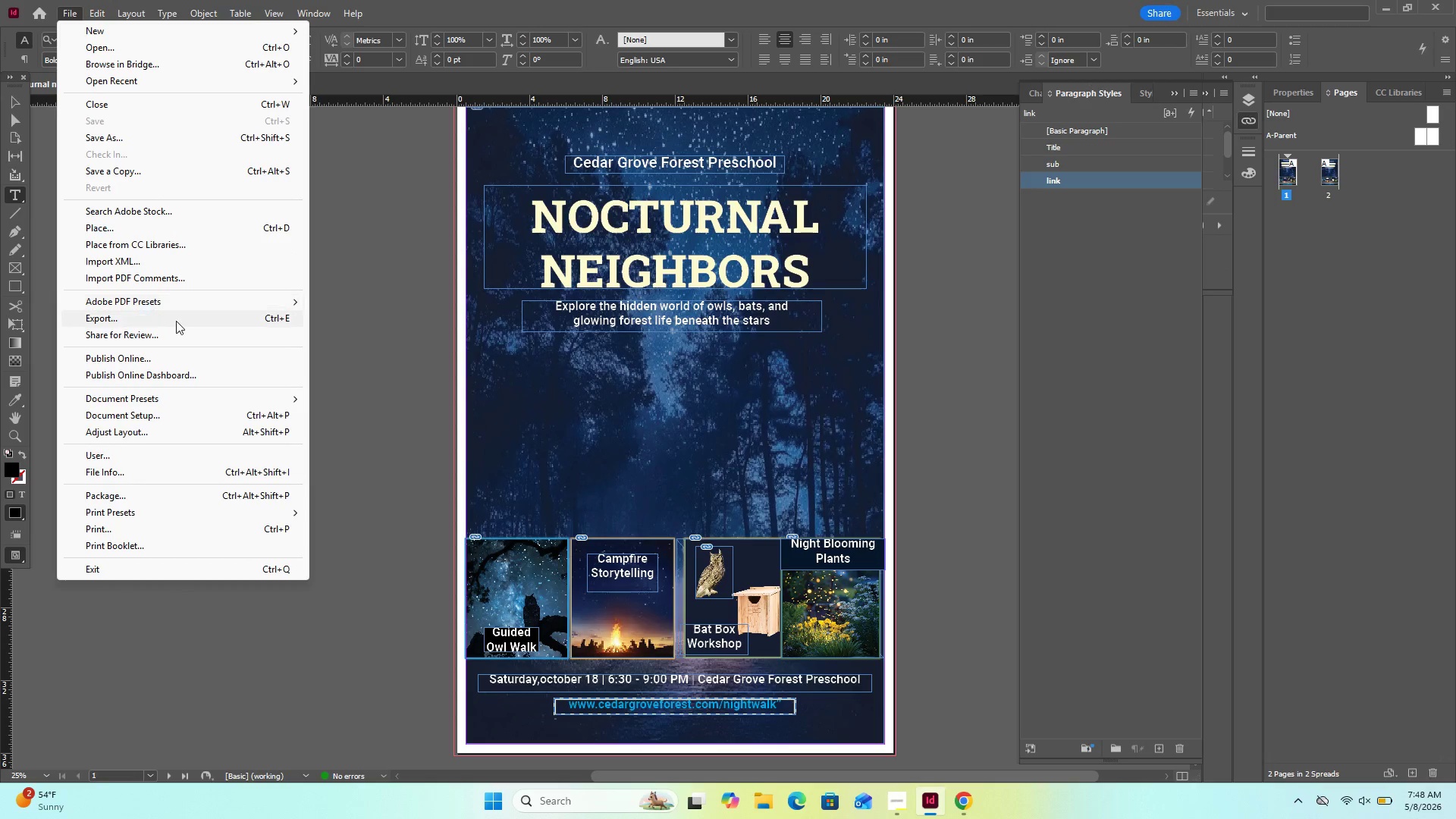 
left_click([176, 322])
 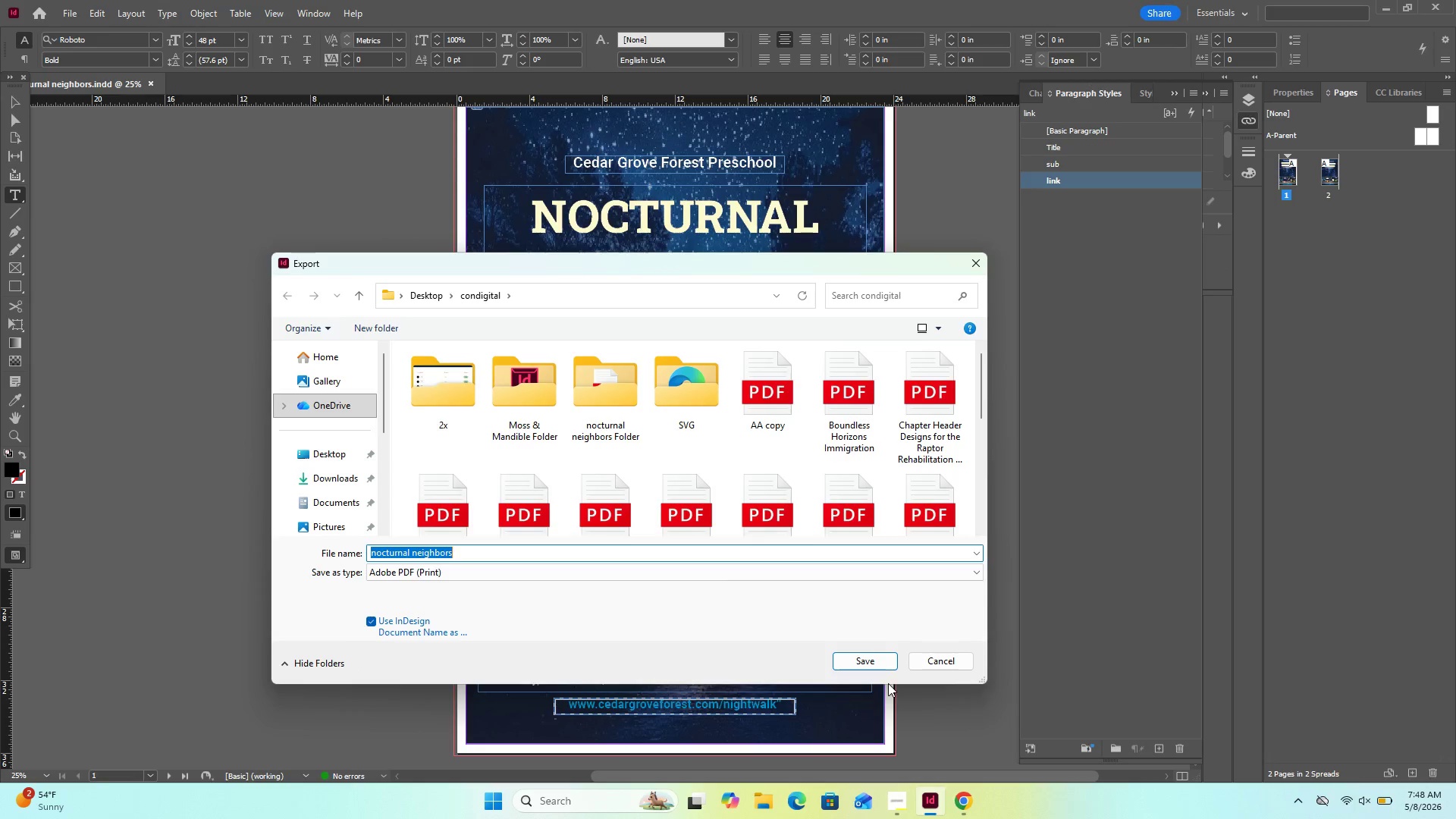 
left_click([874, 654])
 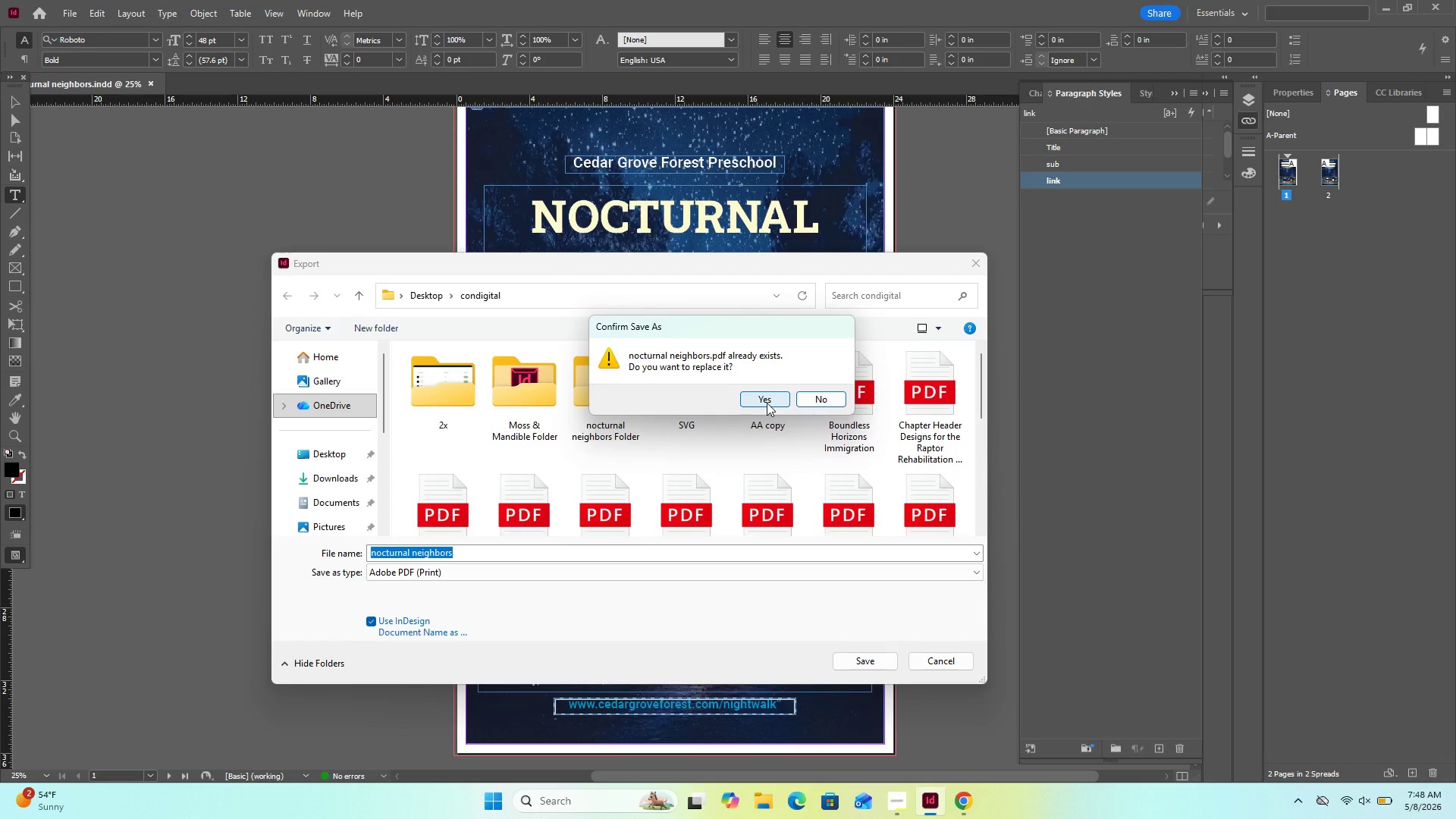 
left_click([767, 403])
 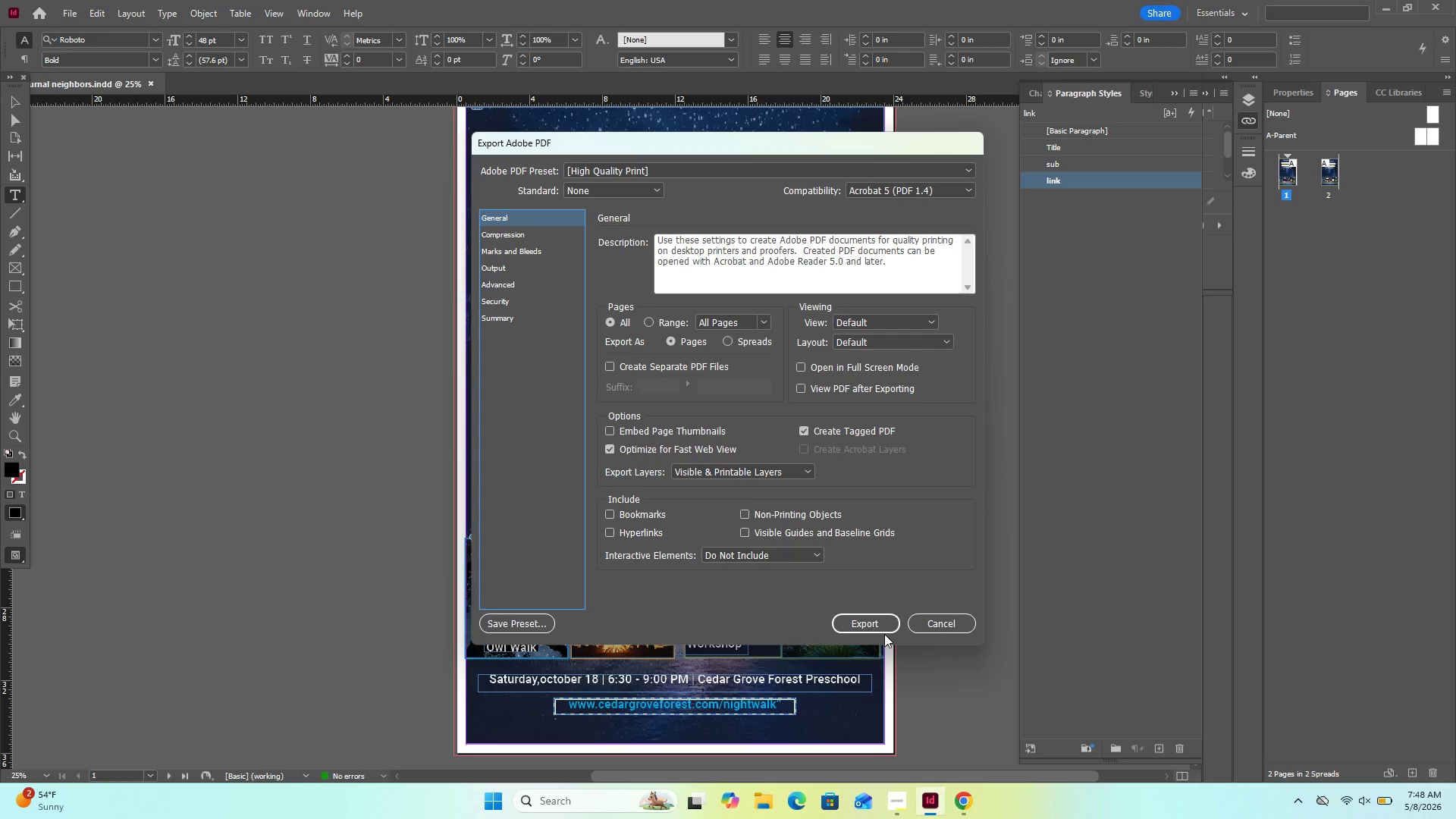 